 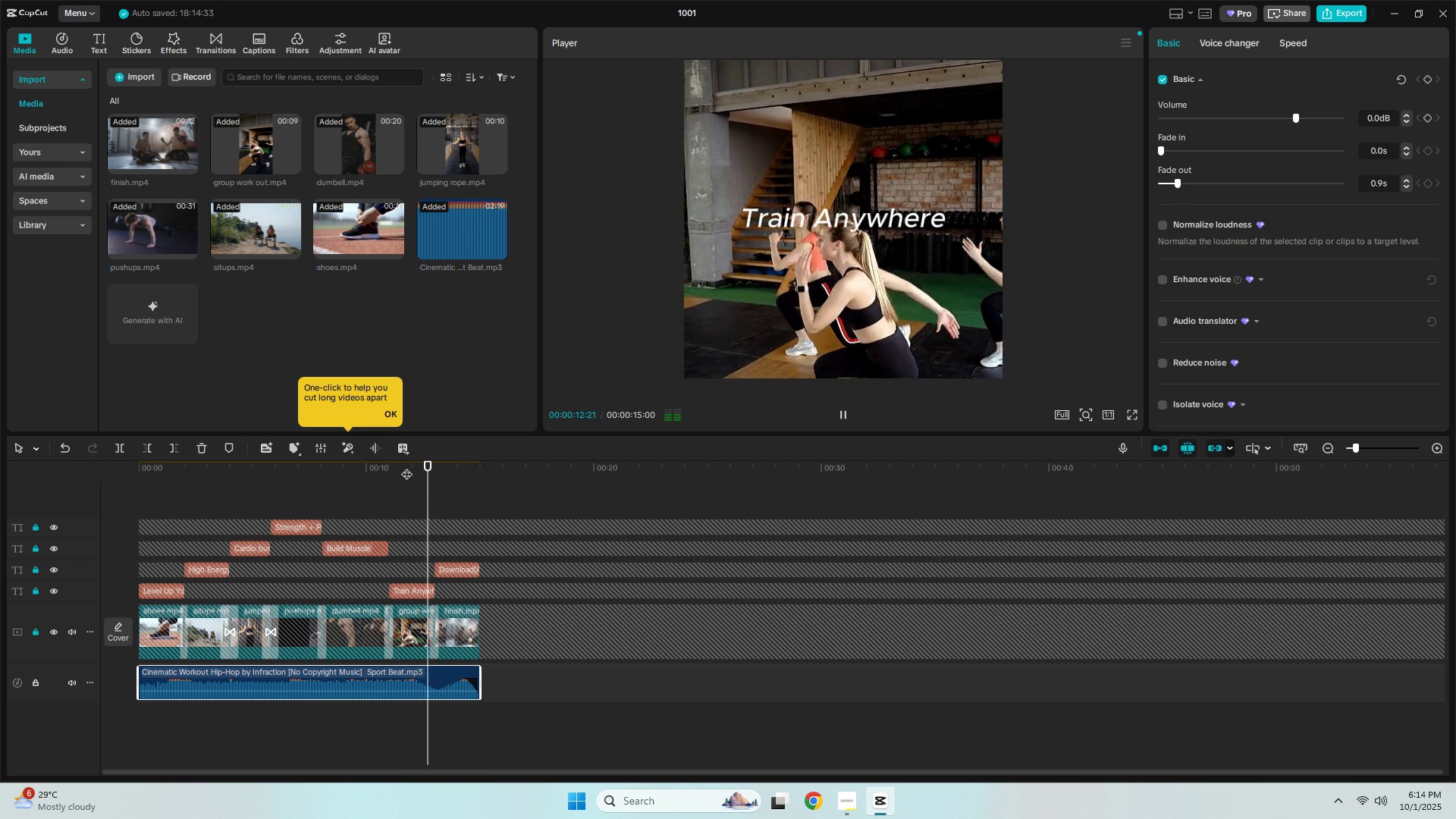 
left_click([368, 469])
 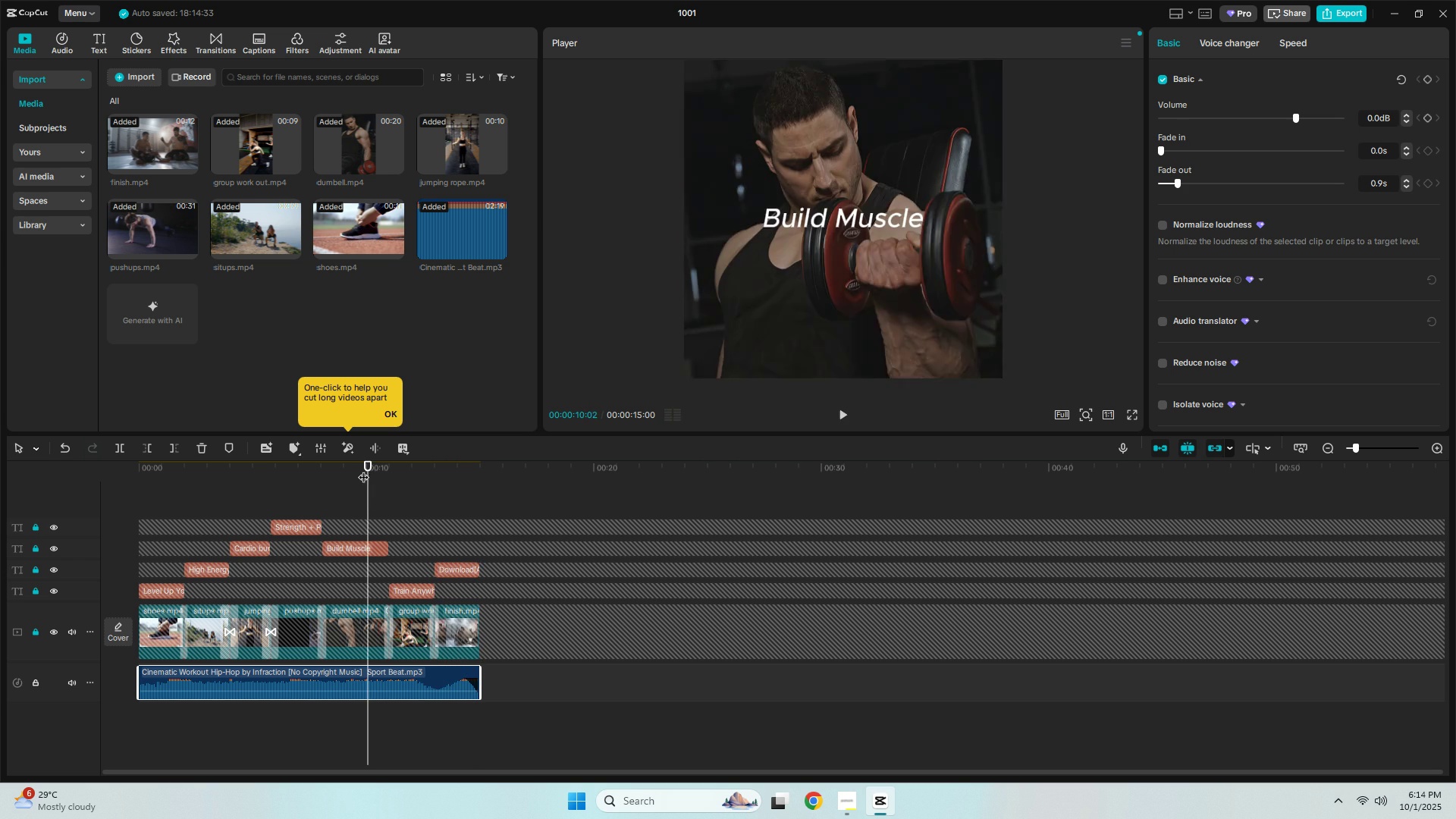 
key(Space)
 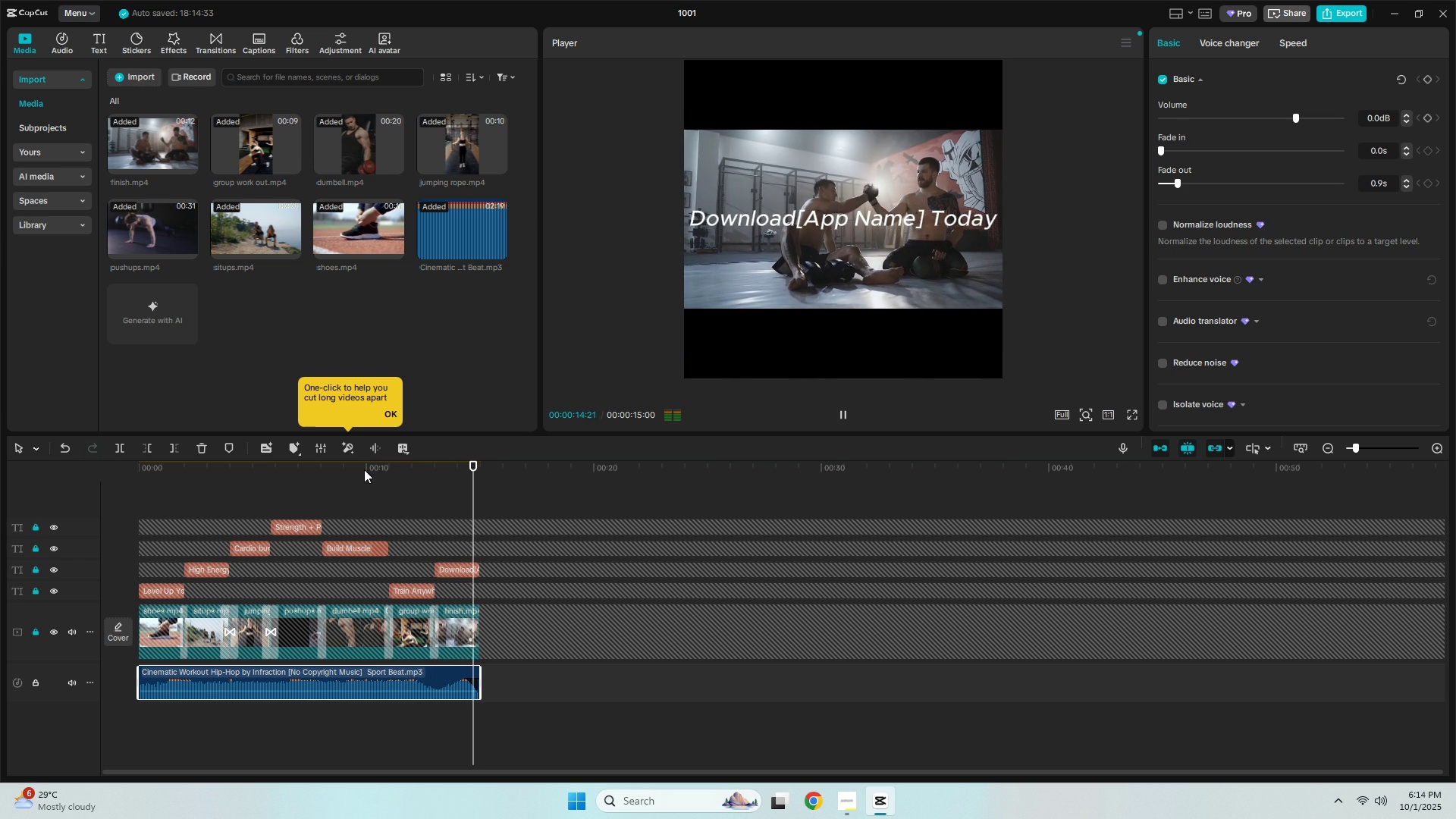 
wait(6.19)
 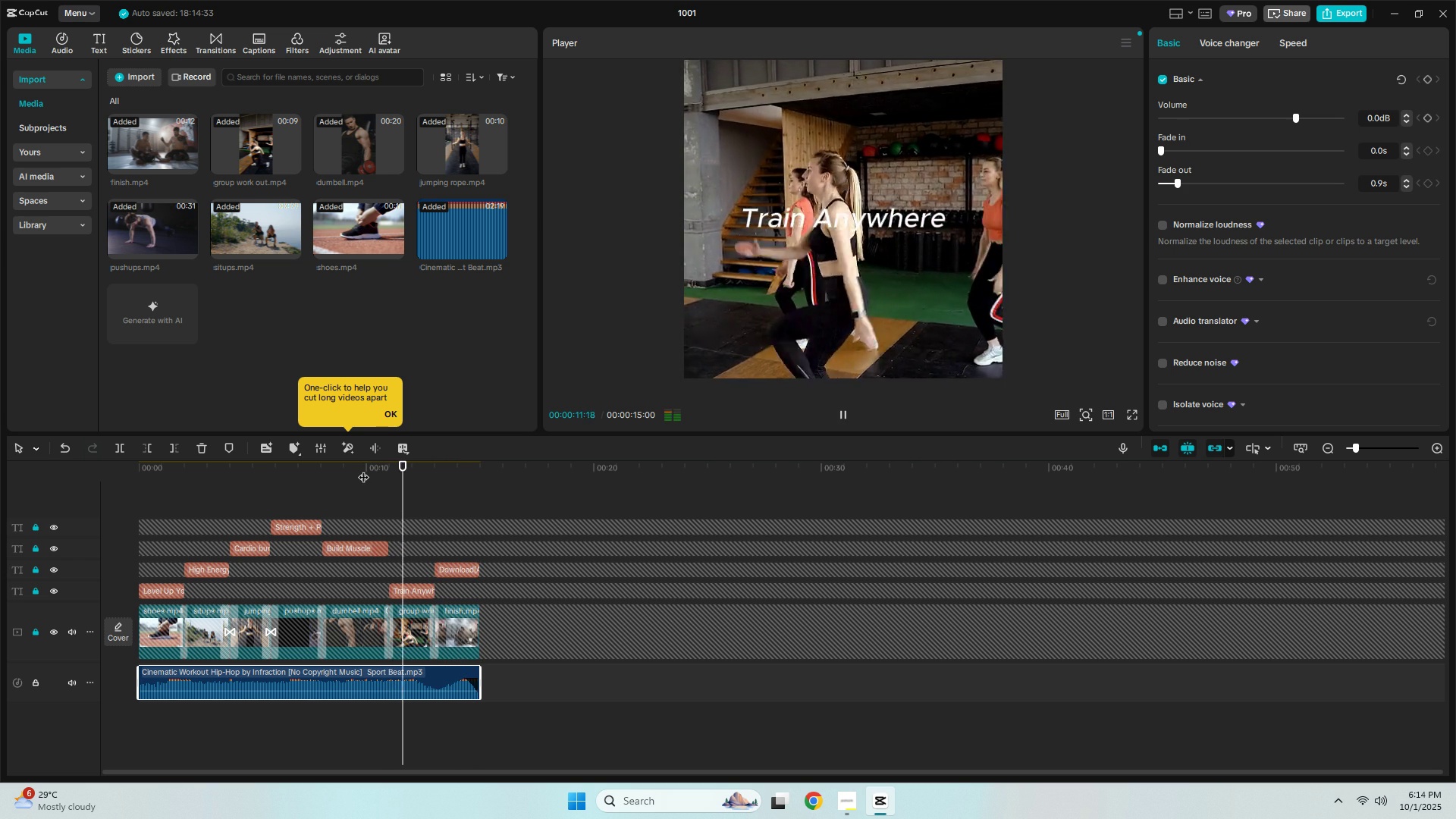 
key(Space)
 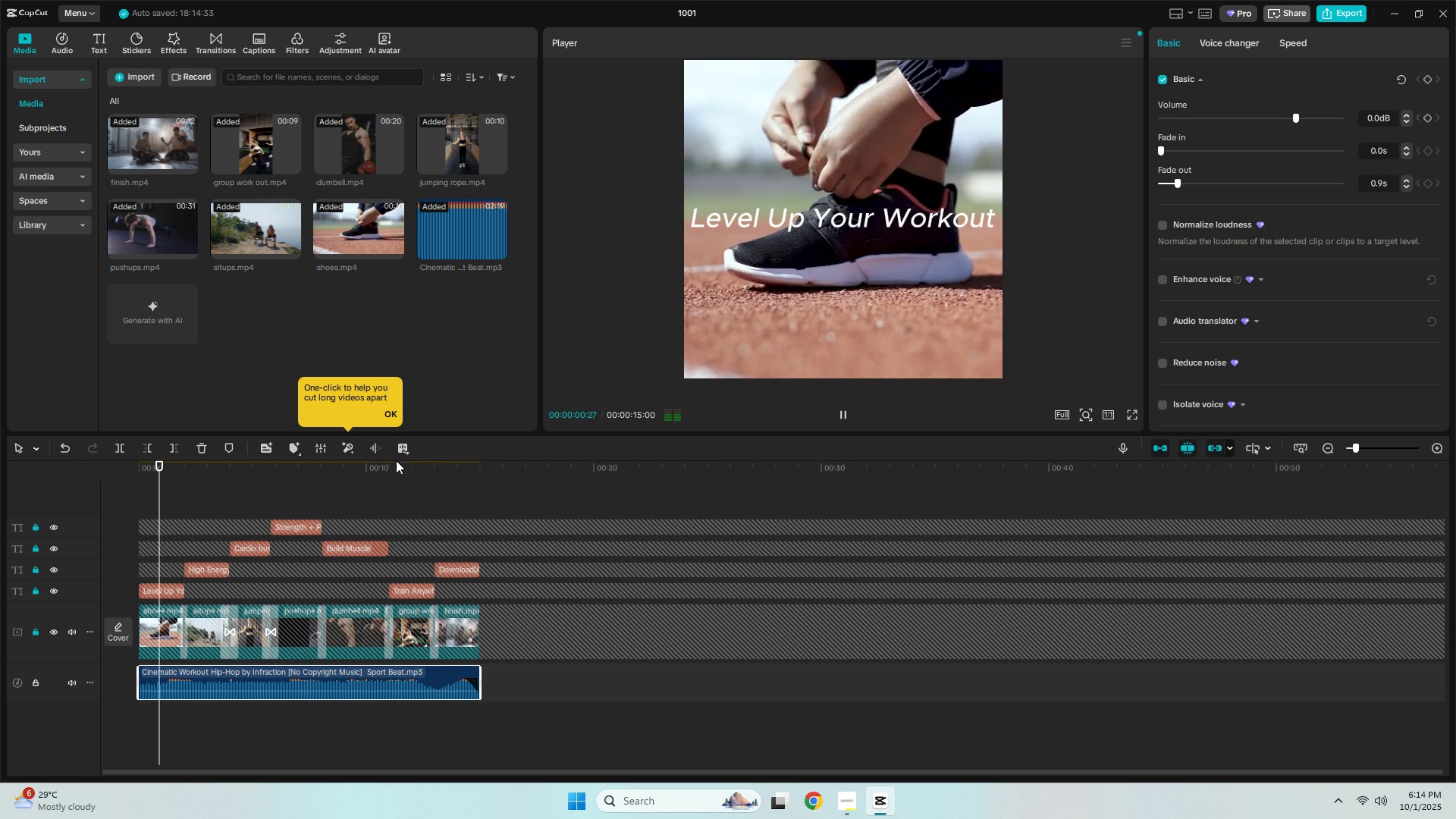 
double_click([395, 463])
 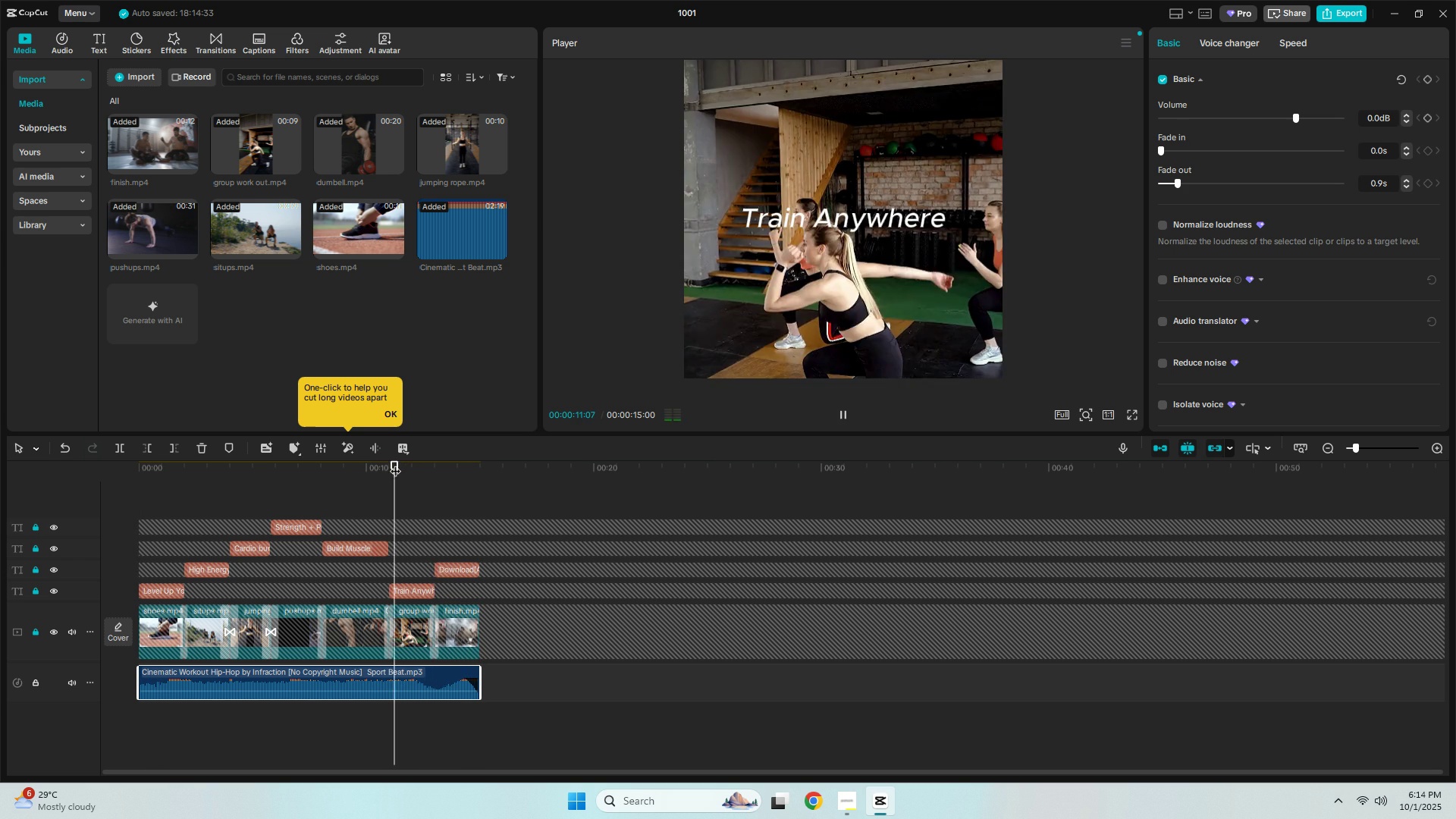 
key(Space)
 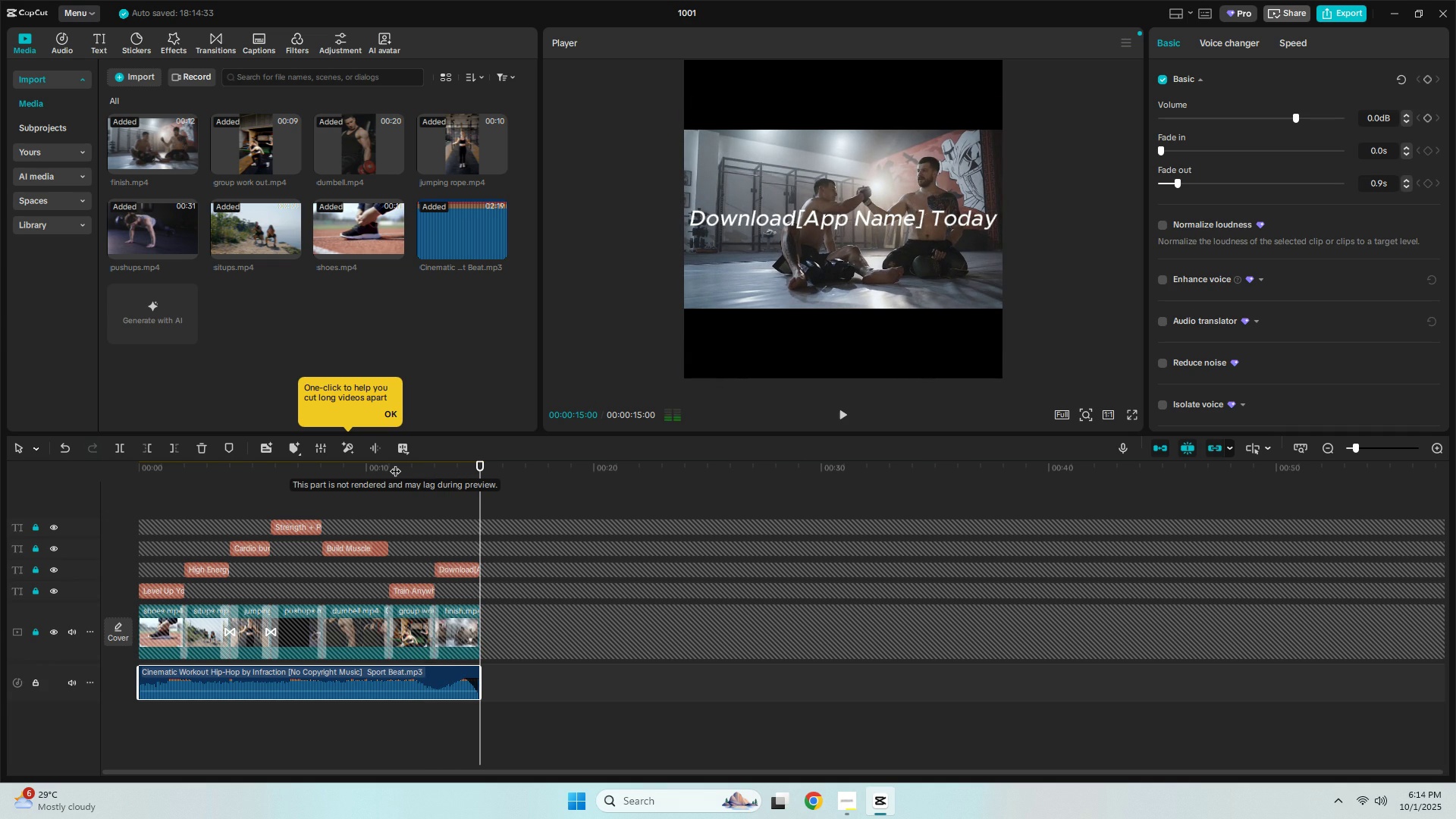 
wait(5.17)
 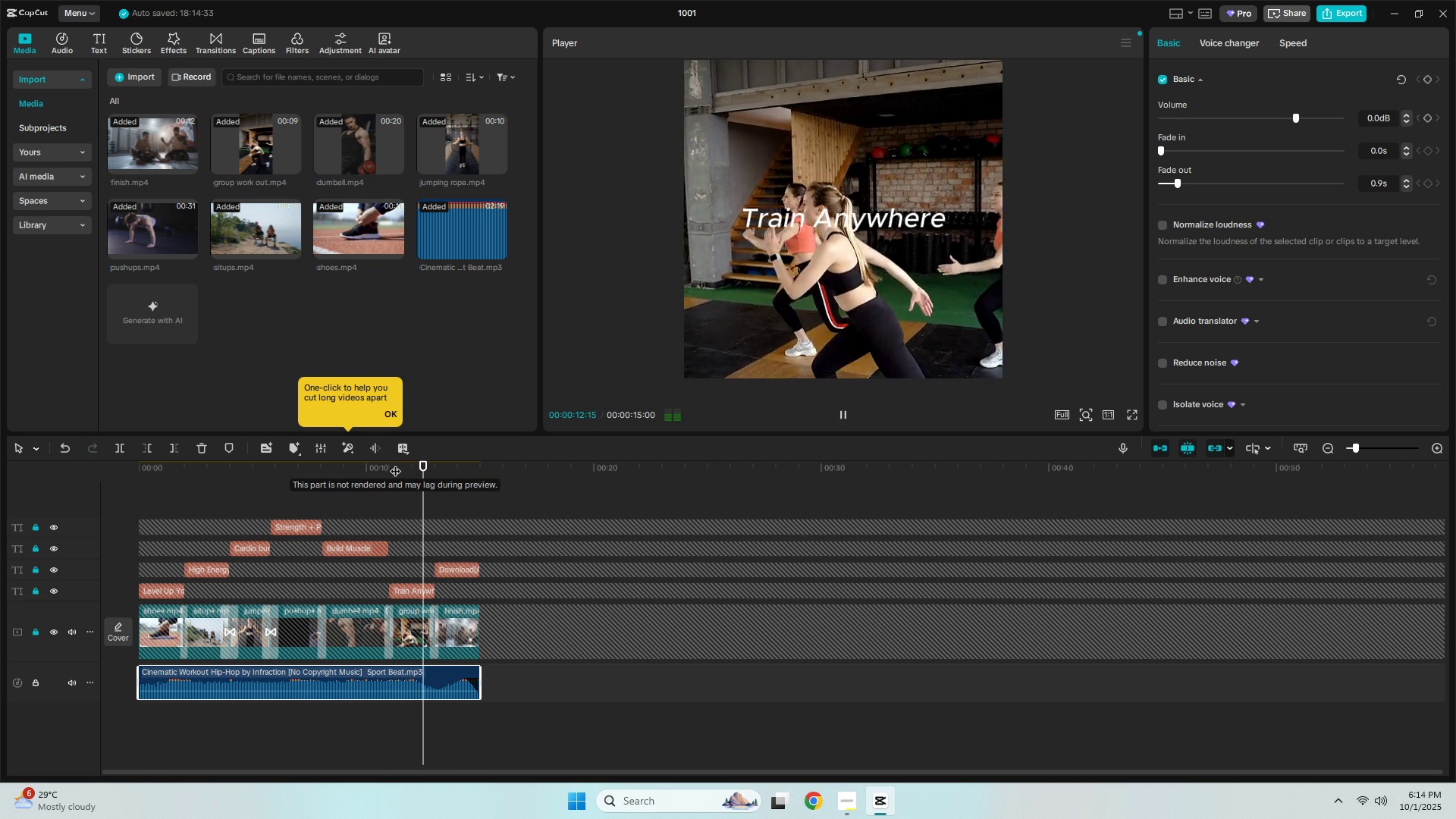 
left_click([468, 683])